 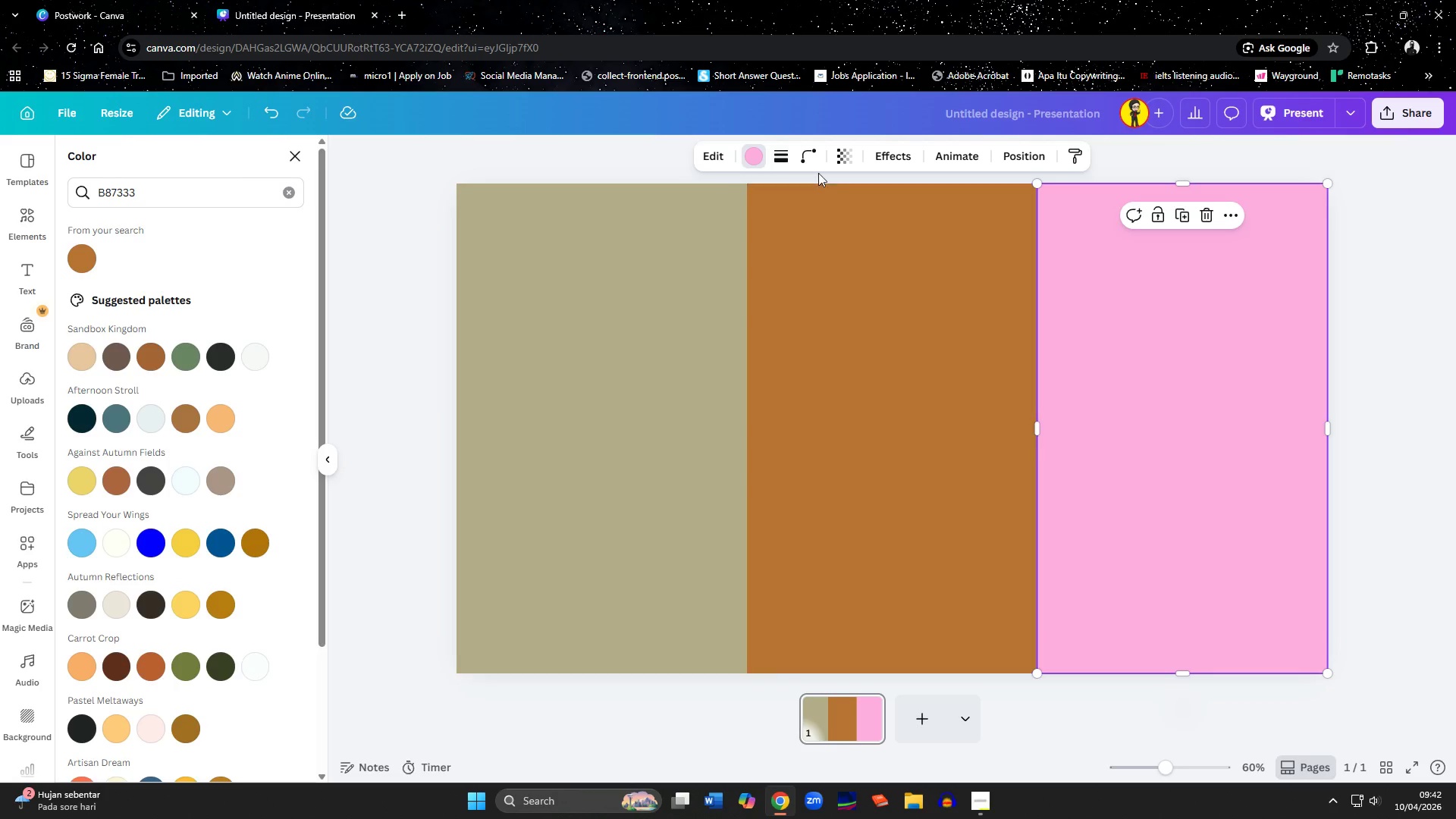 
left_click_drag(start_coordinate=[177, 199], to_coordinate=[14, 184])
 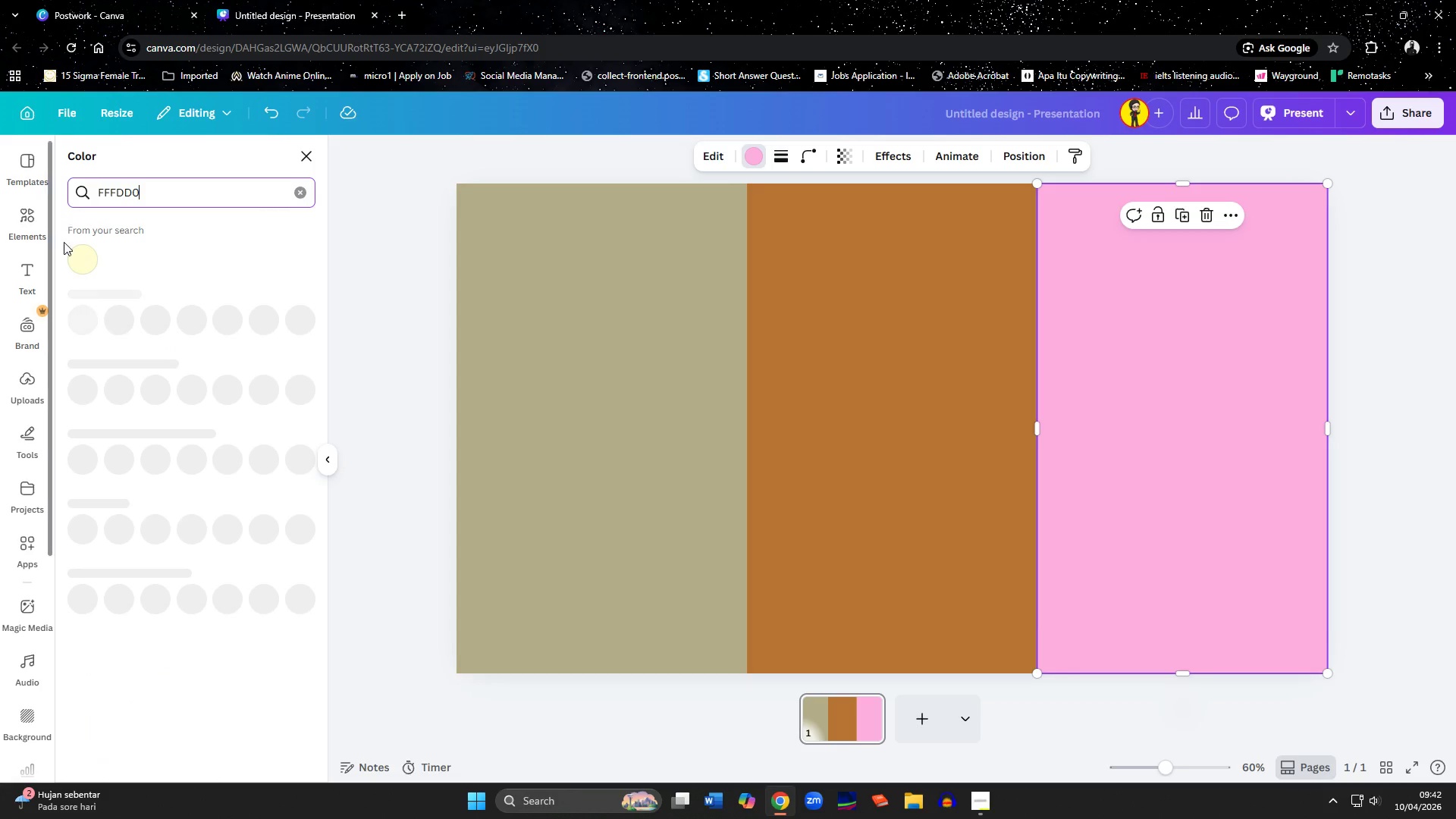 
key(Control+ControlLeft)
 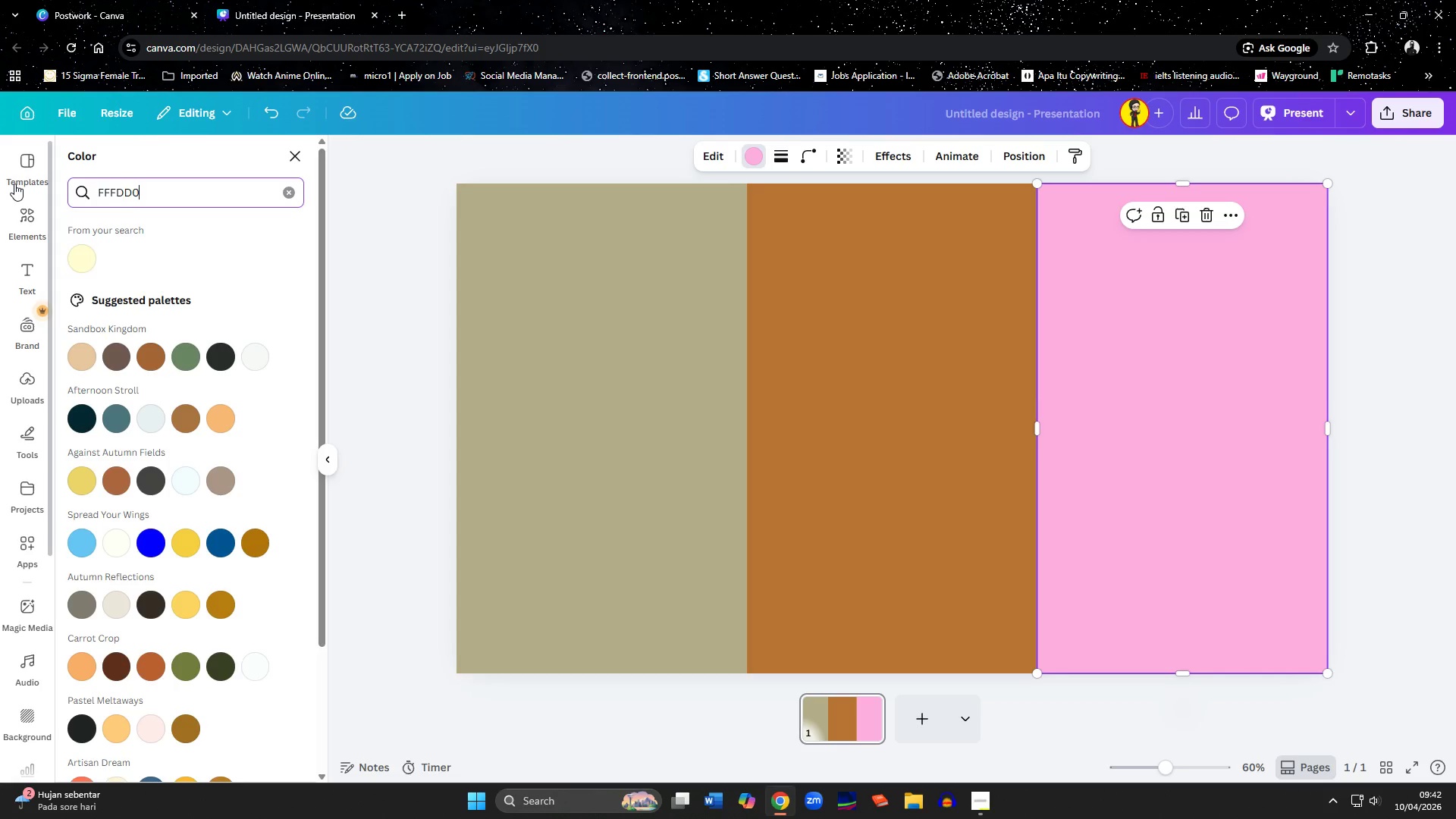 
key(Control+V)
 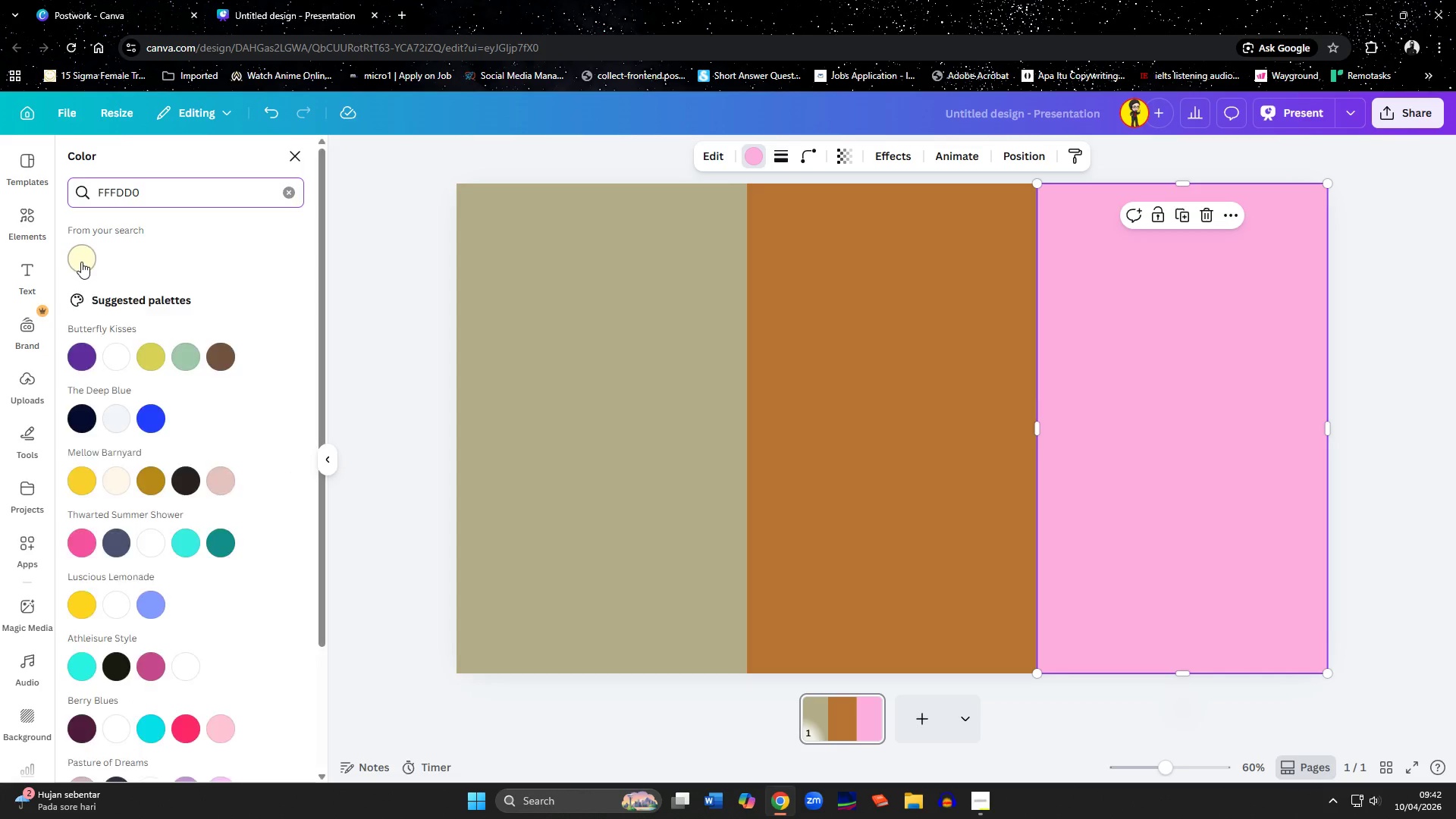 
left_click([81, 262])
 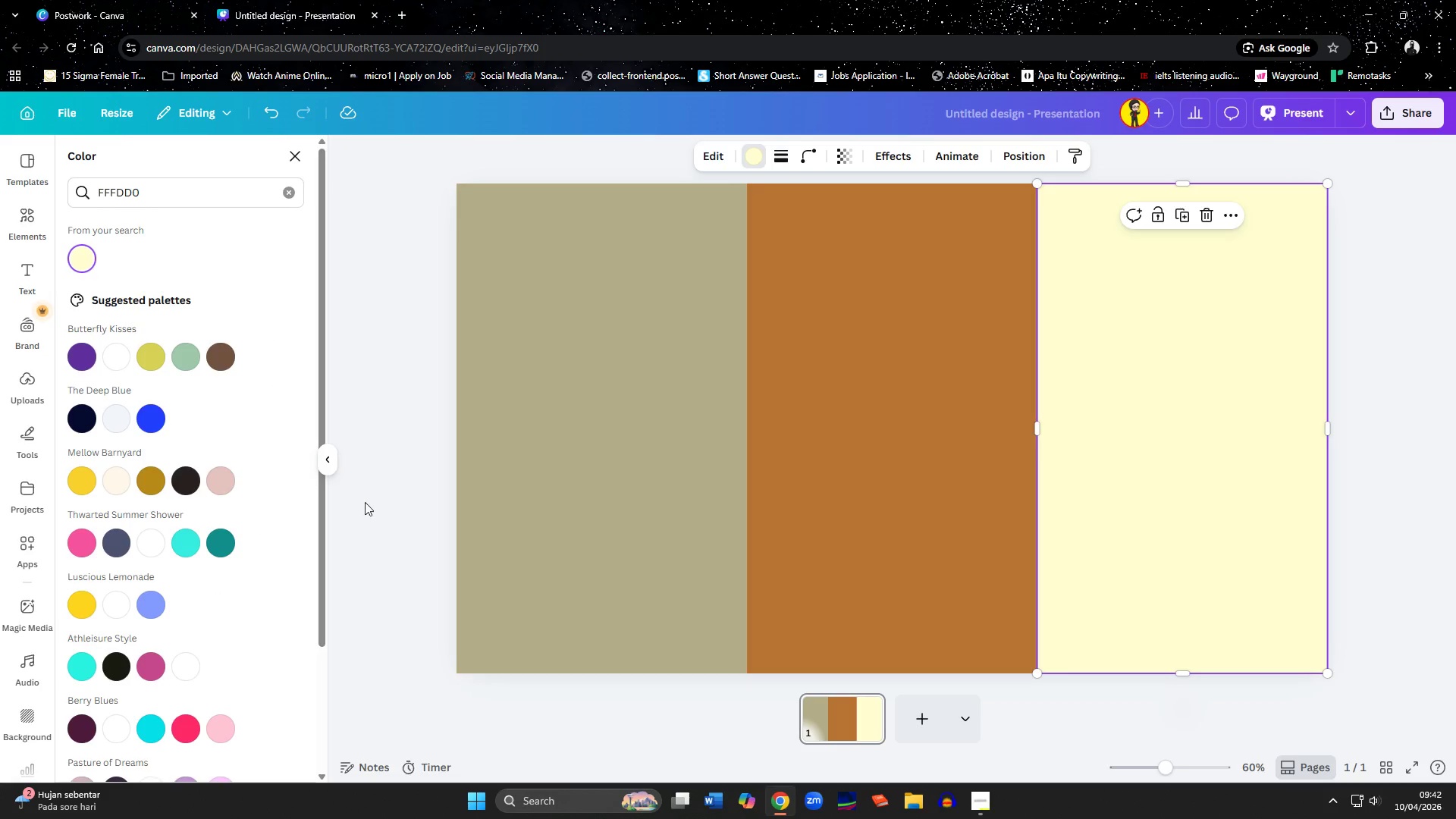 
left_click([389, 513])
 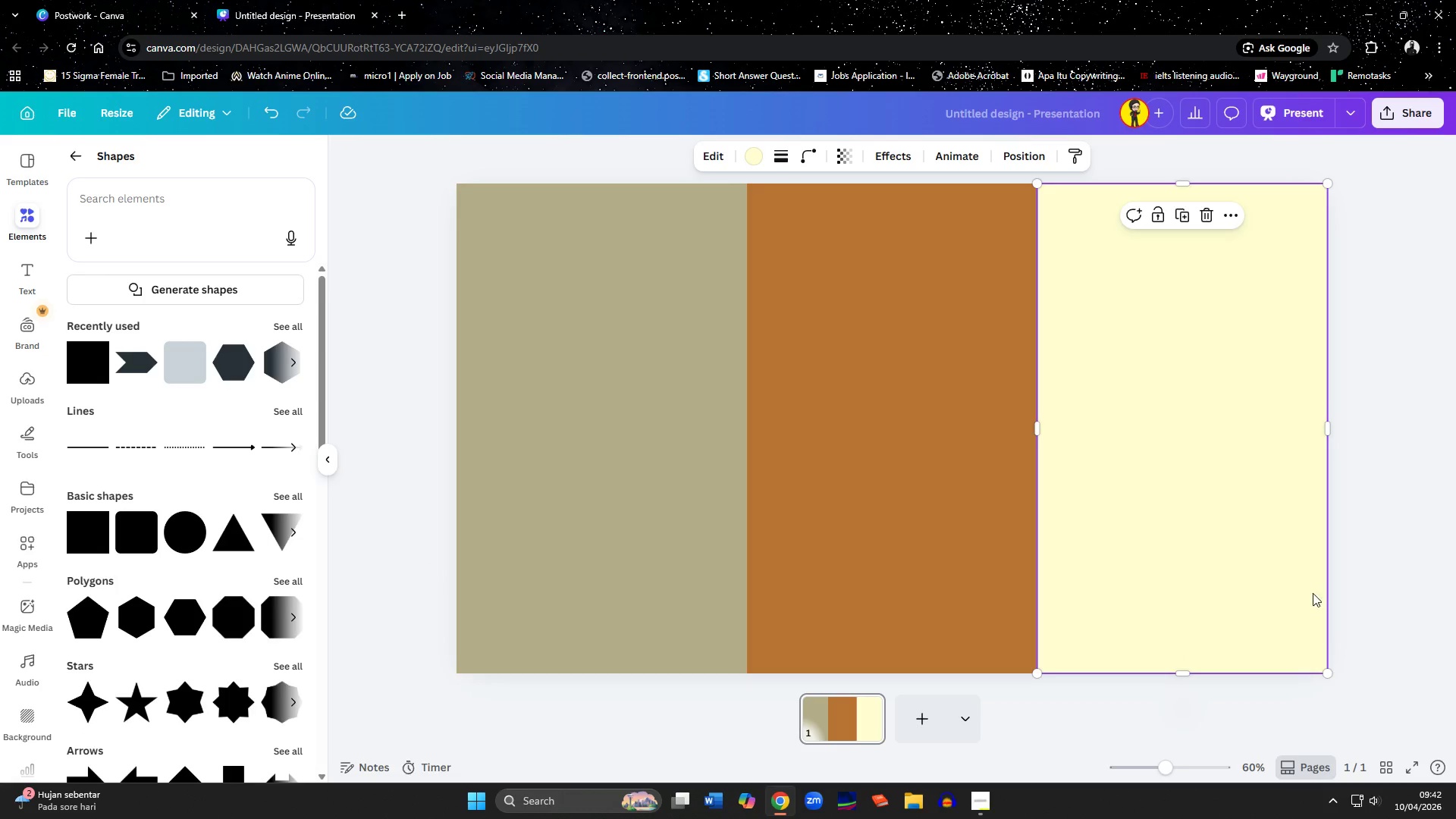 
left_click([1388, 577])
 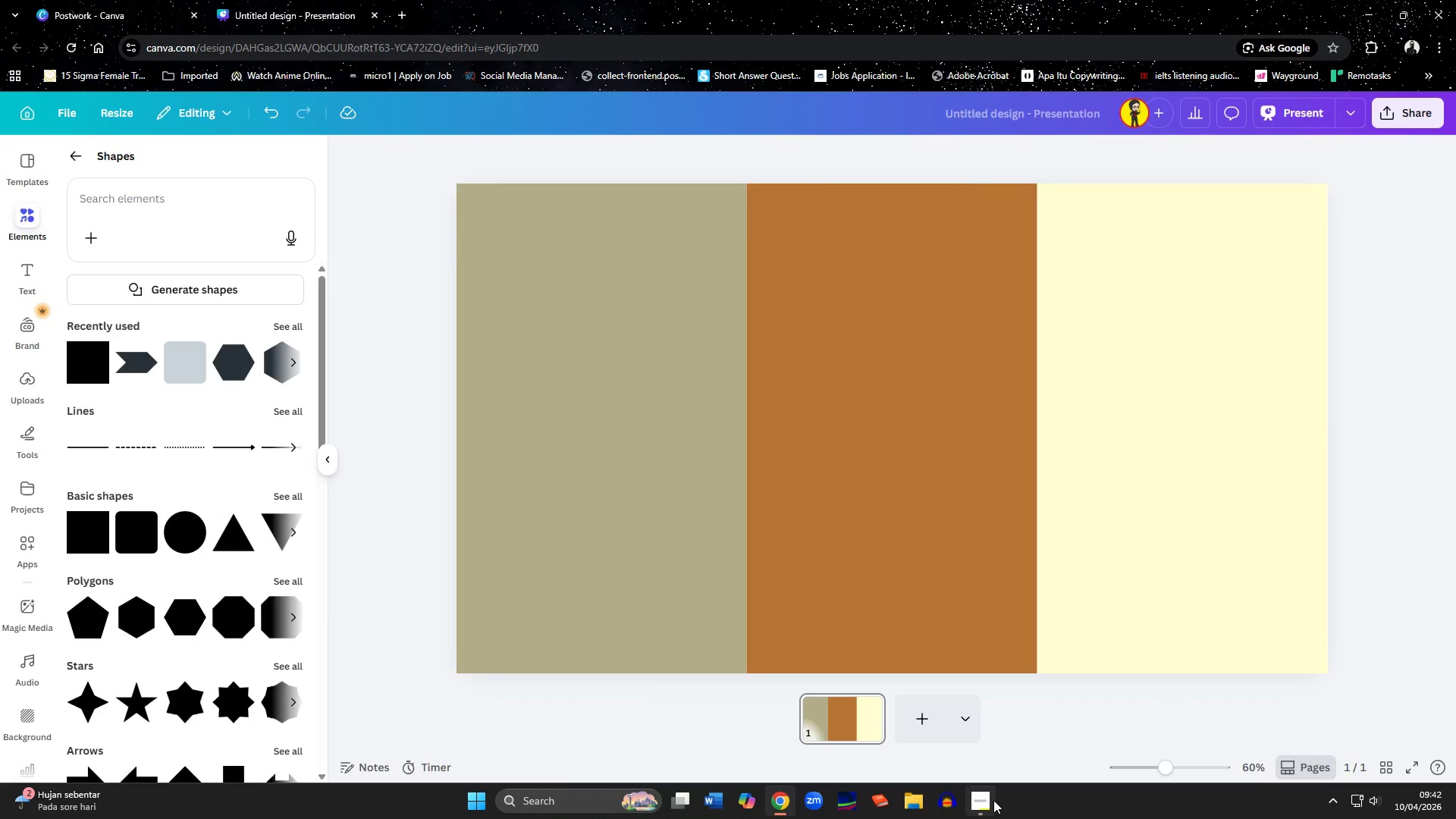 
left_click([993, 800])